 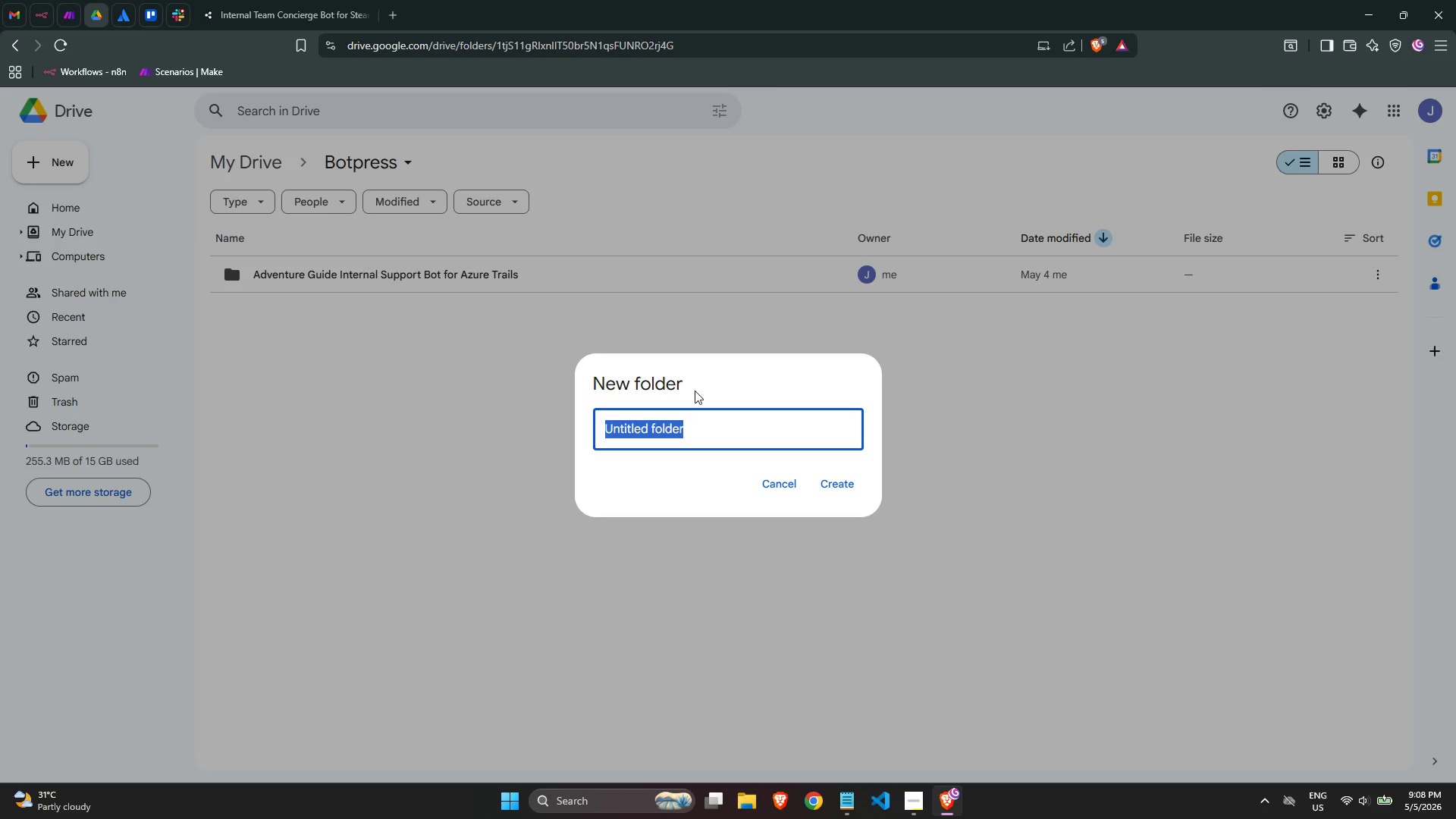 
key(Control+V)
 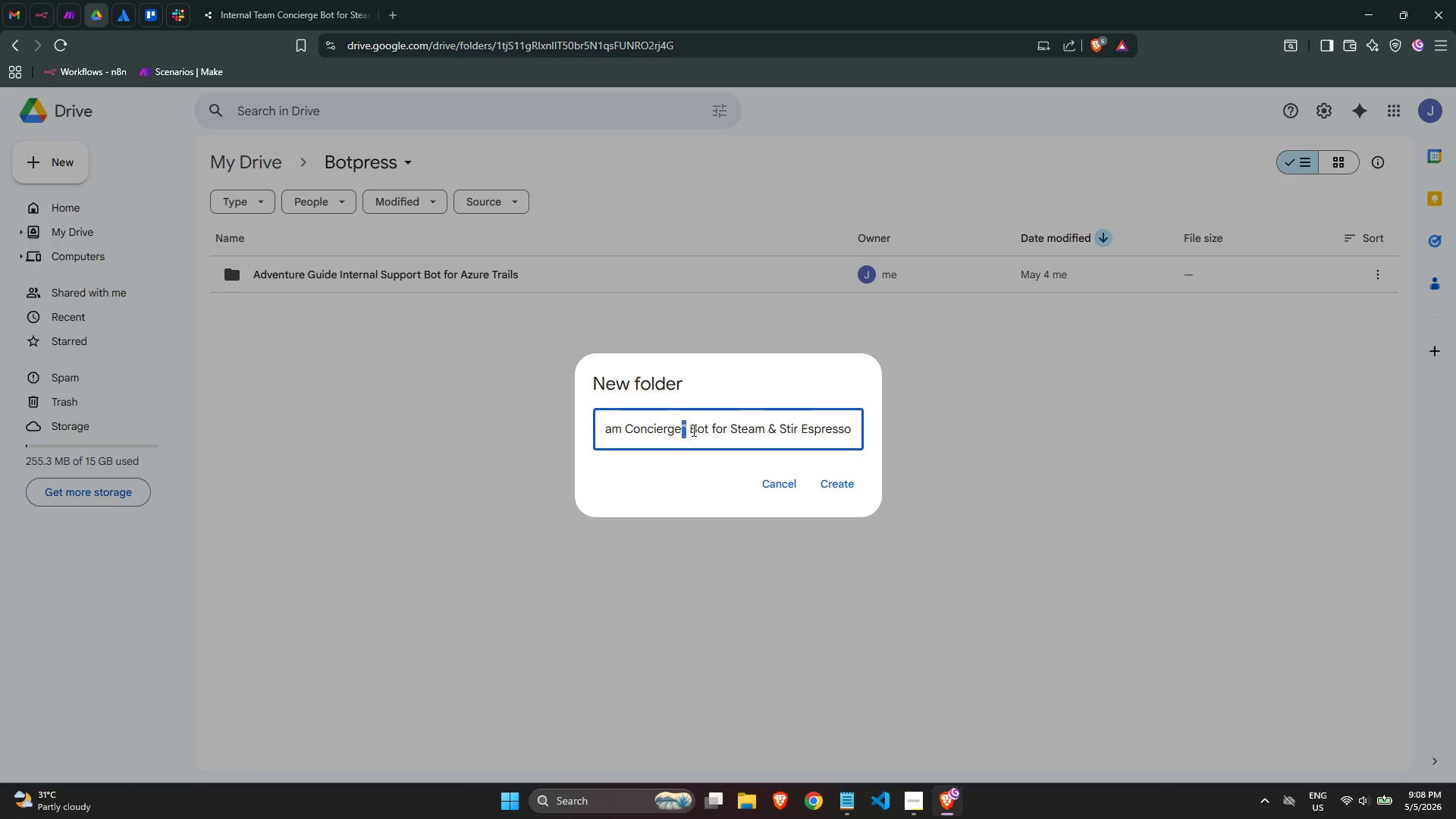 
key(Backspace)
 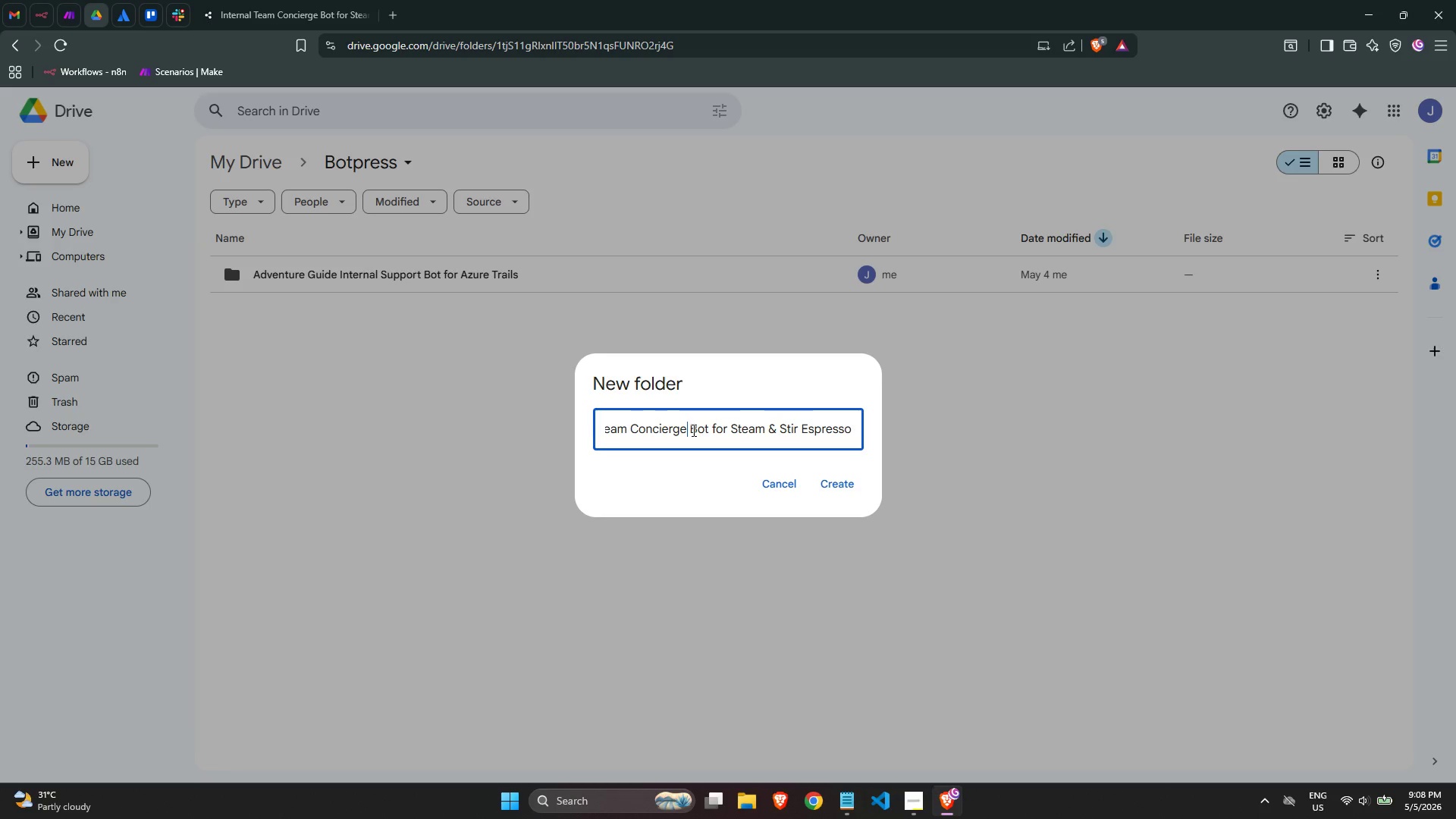 
key(Control+ArrowLeft)
 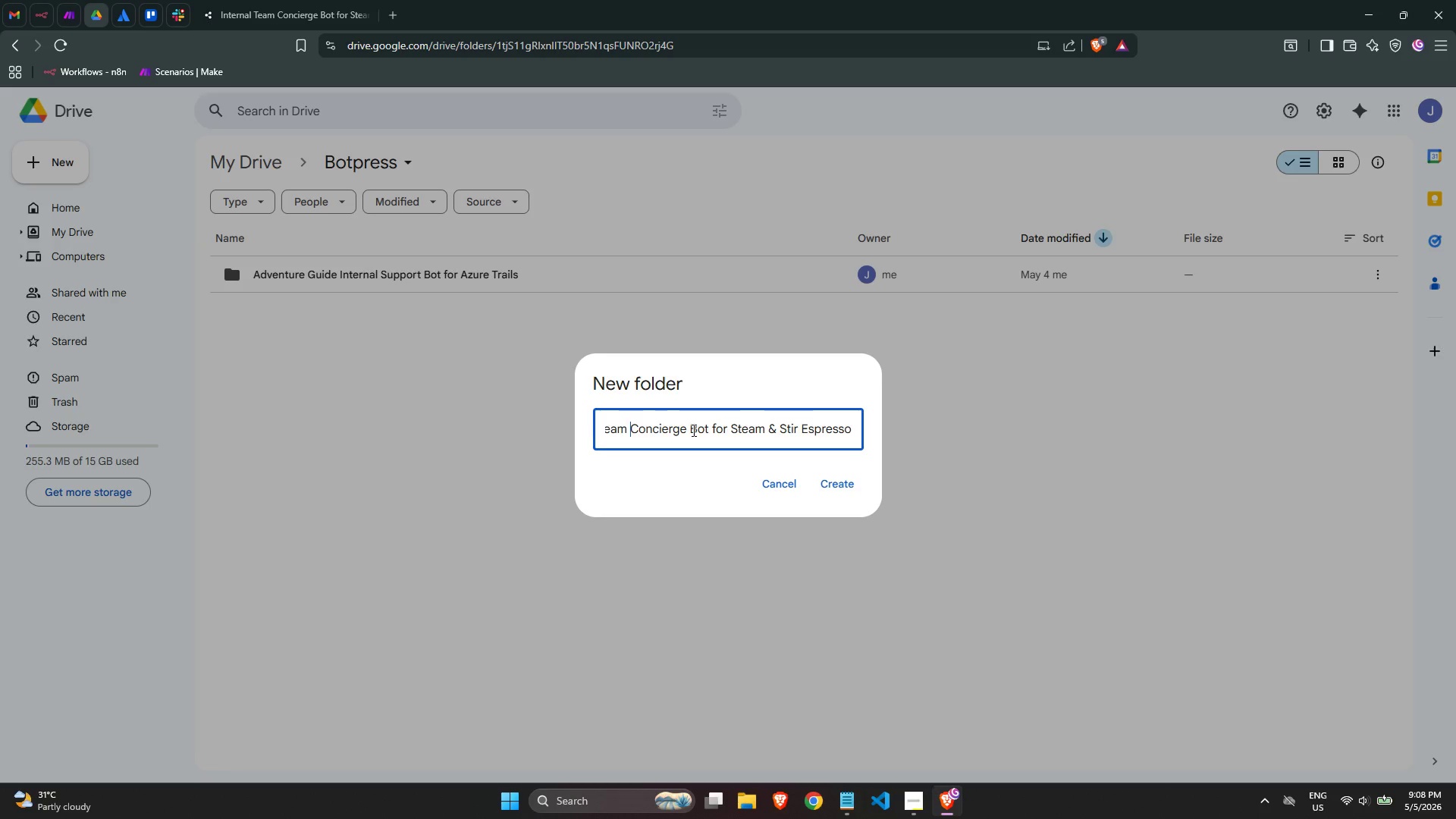 
key(Control+ArrowLeft)
 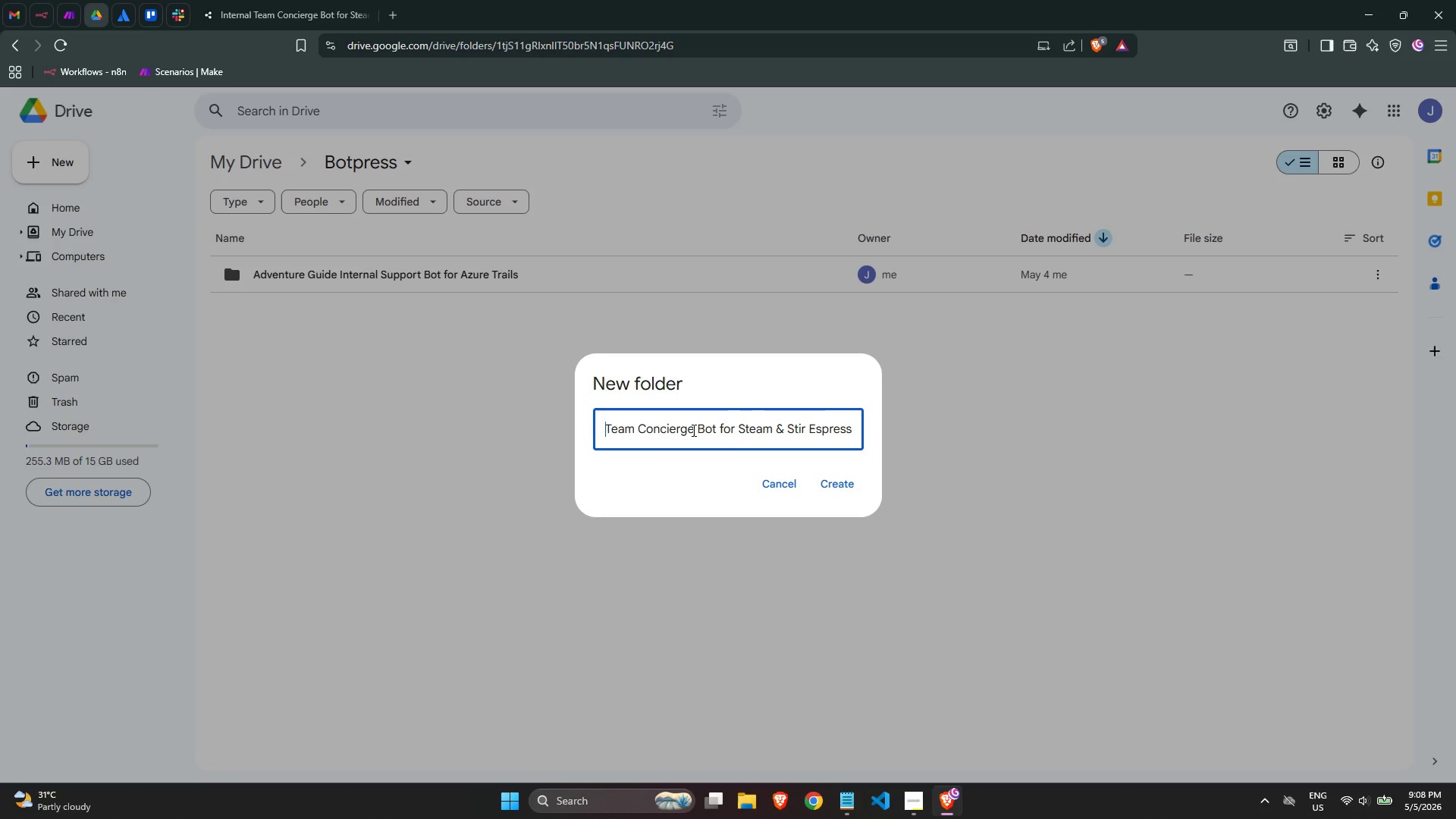 
key(ArrowRight)
 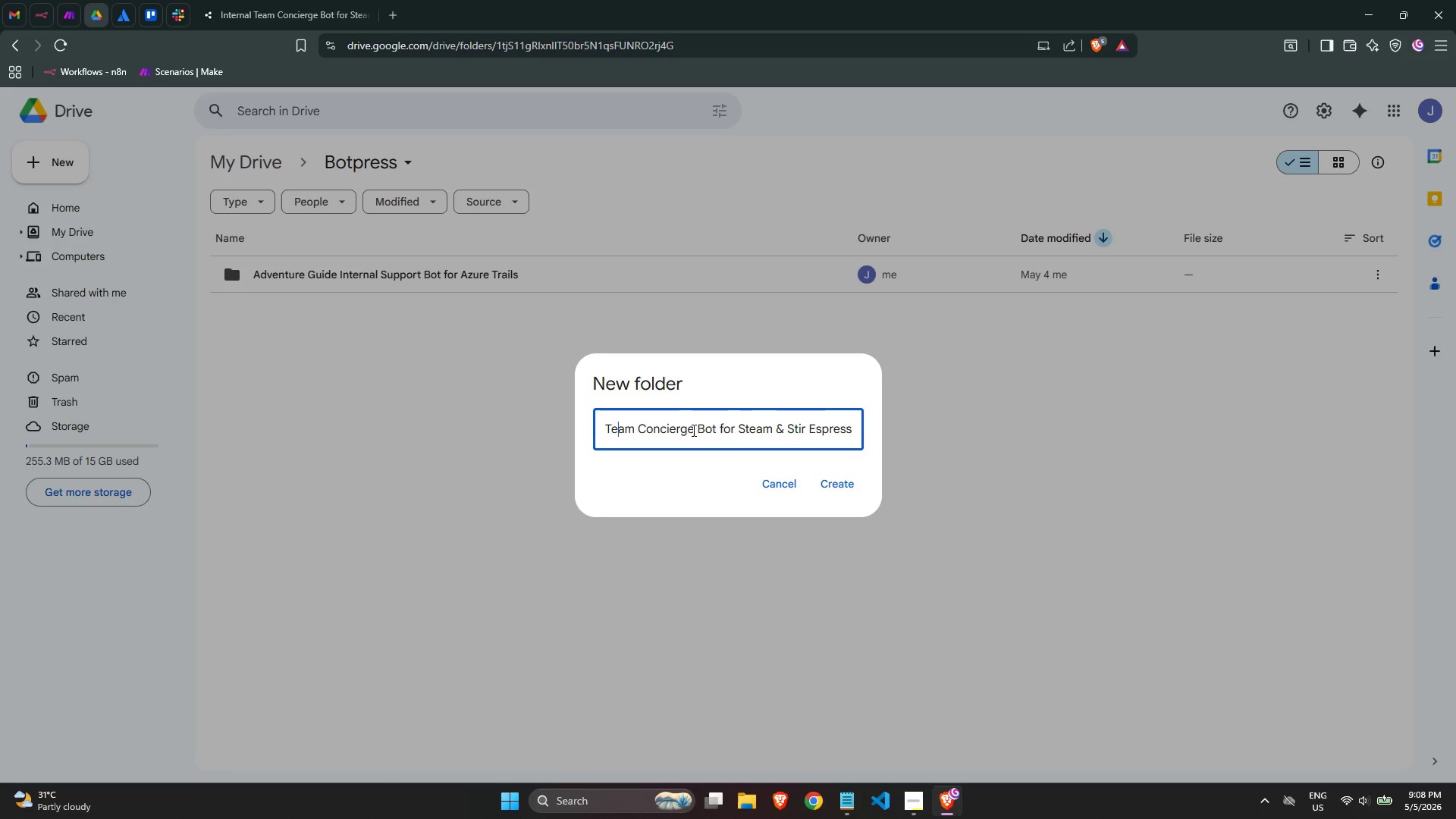 
key(ArrowRight)
 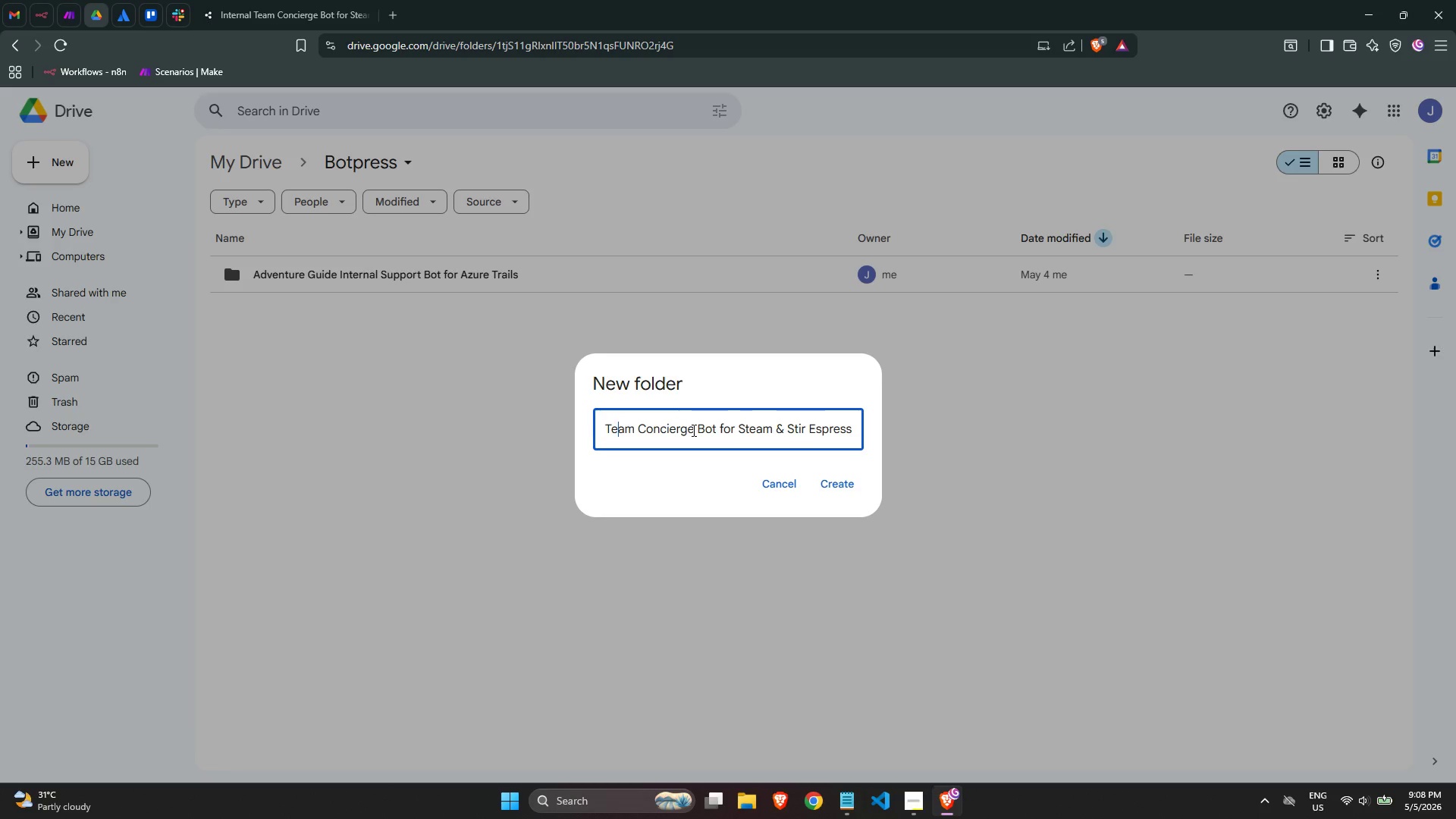 
key(ArrowRight)
 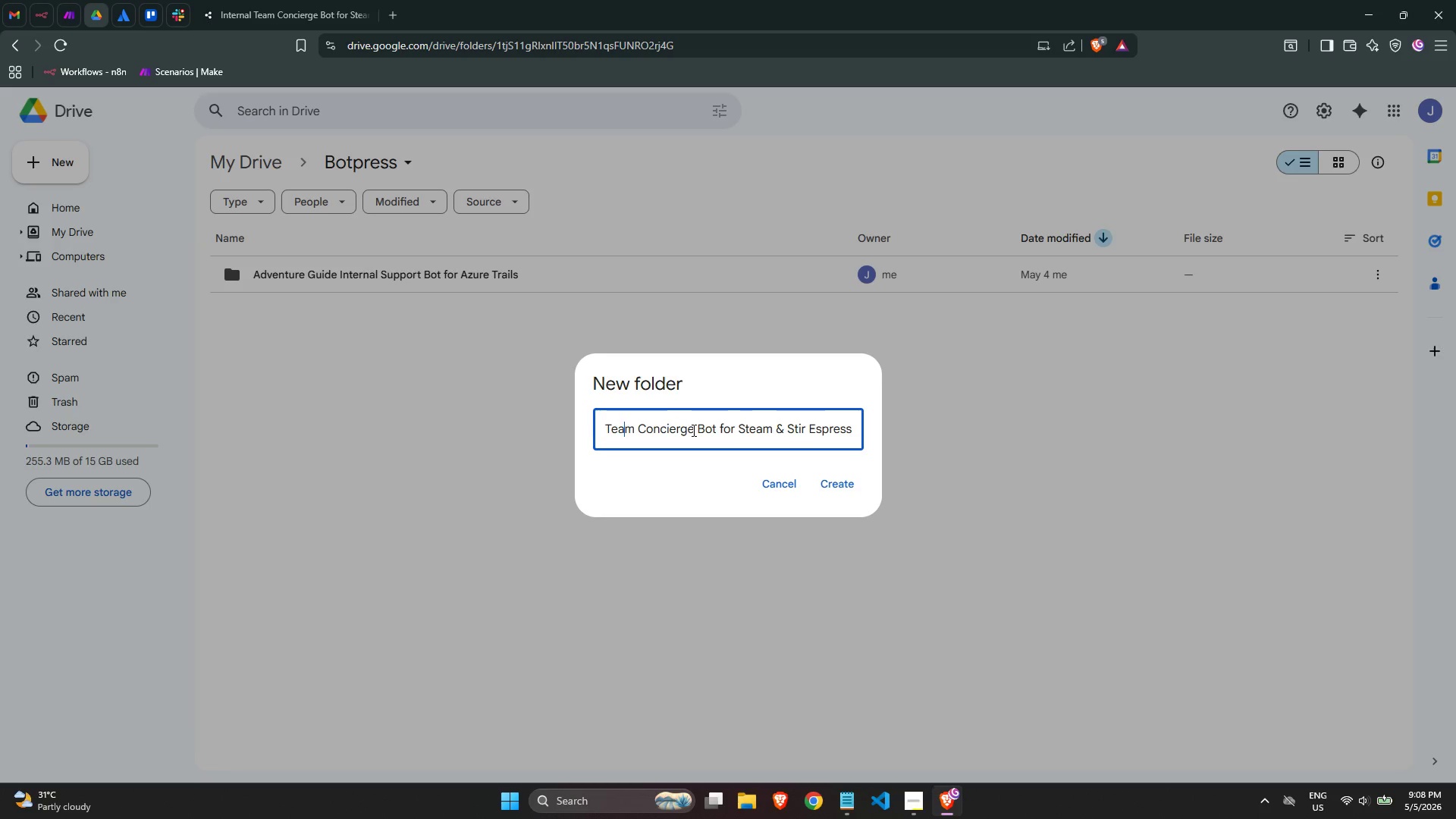 
key(ArrowRight)
 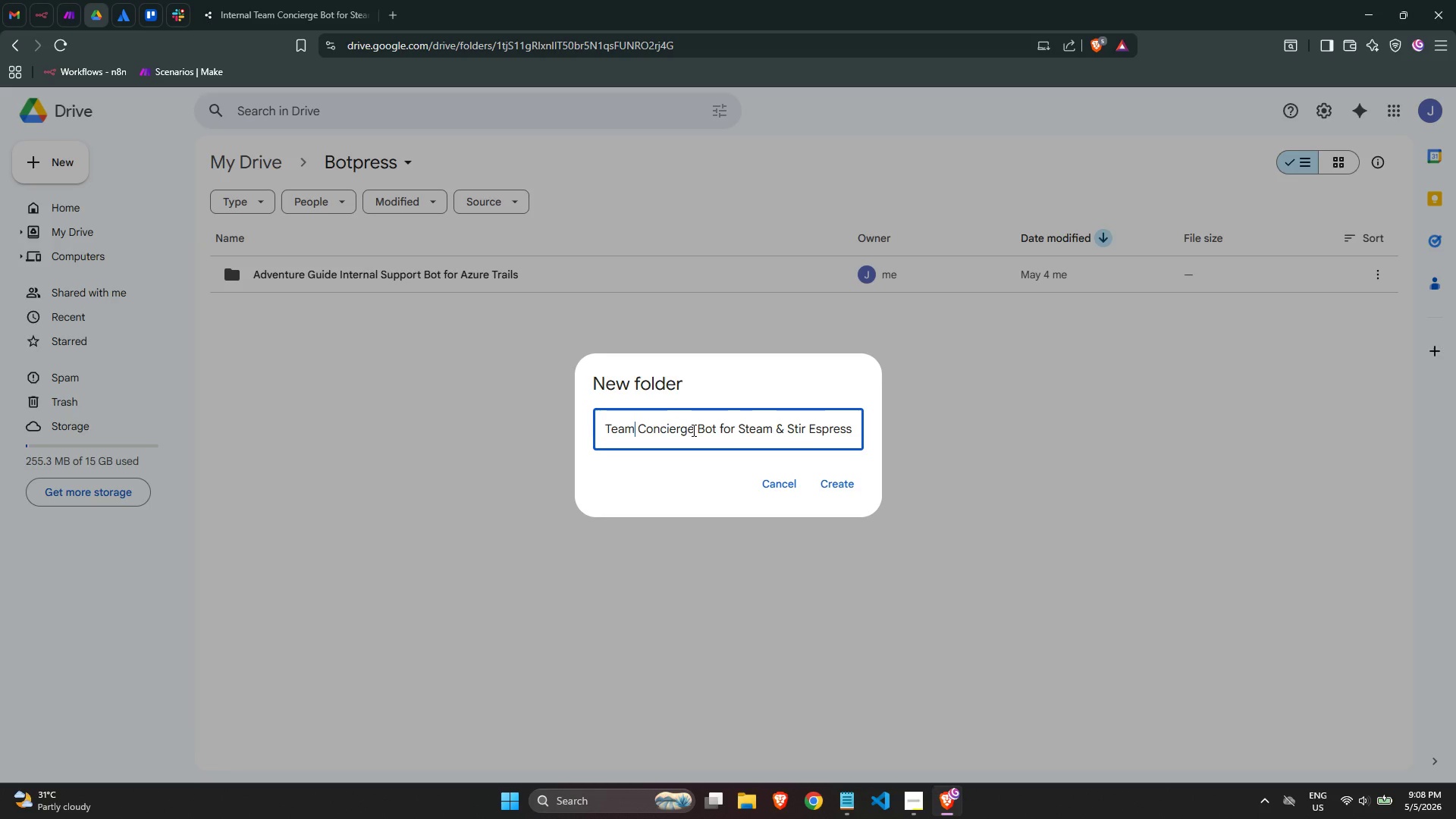 
key(Control+ArrowRight)
 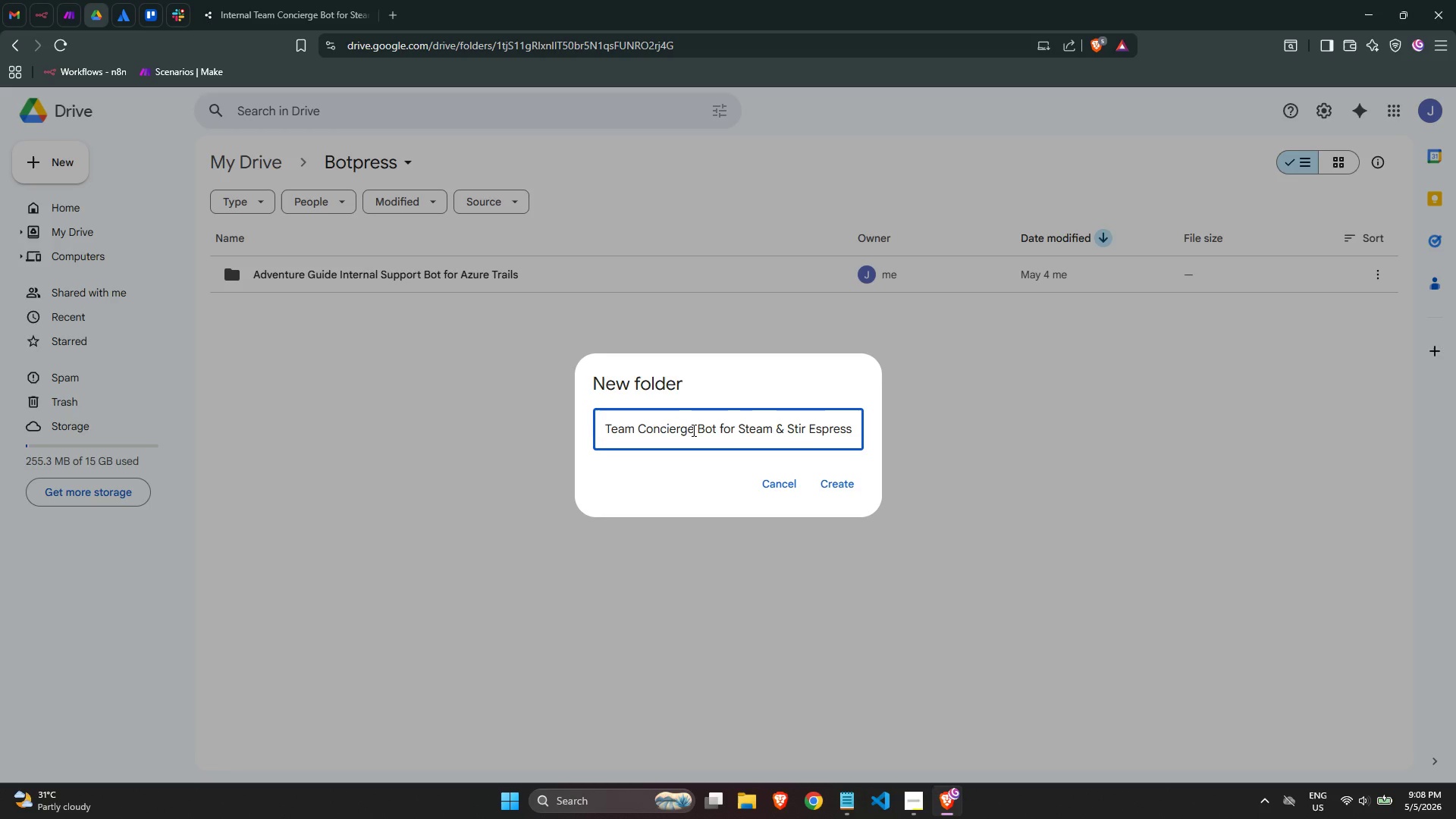 
key(Control+ArrowLeft)
 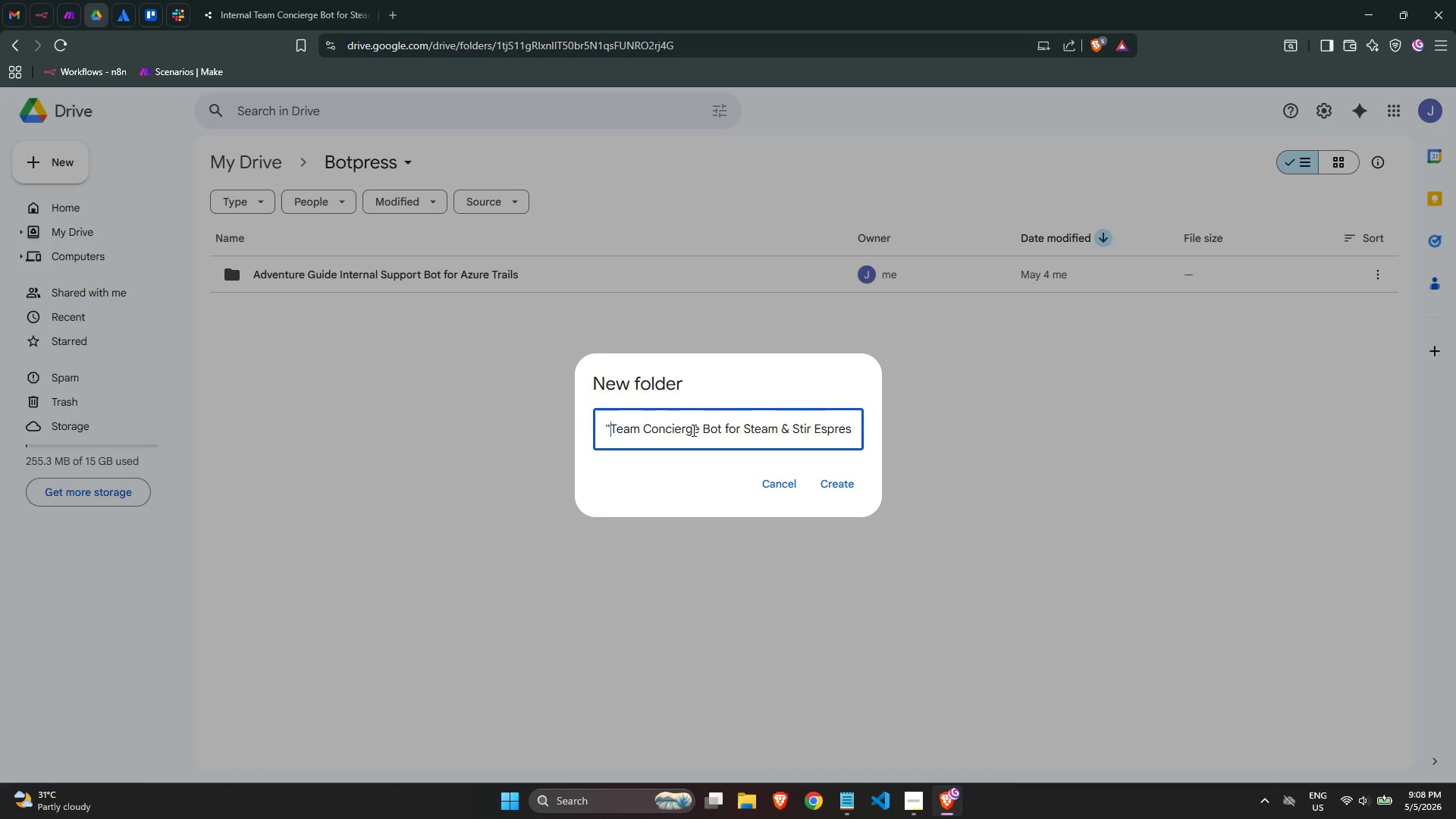 
key(Control+ControlLeft)
 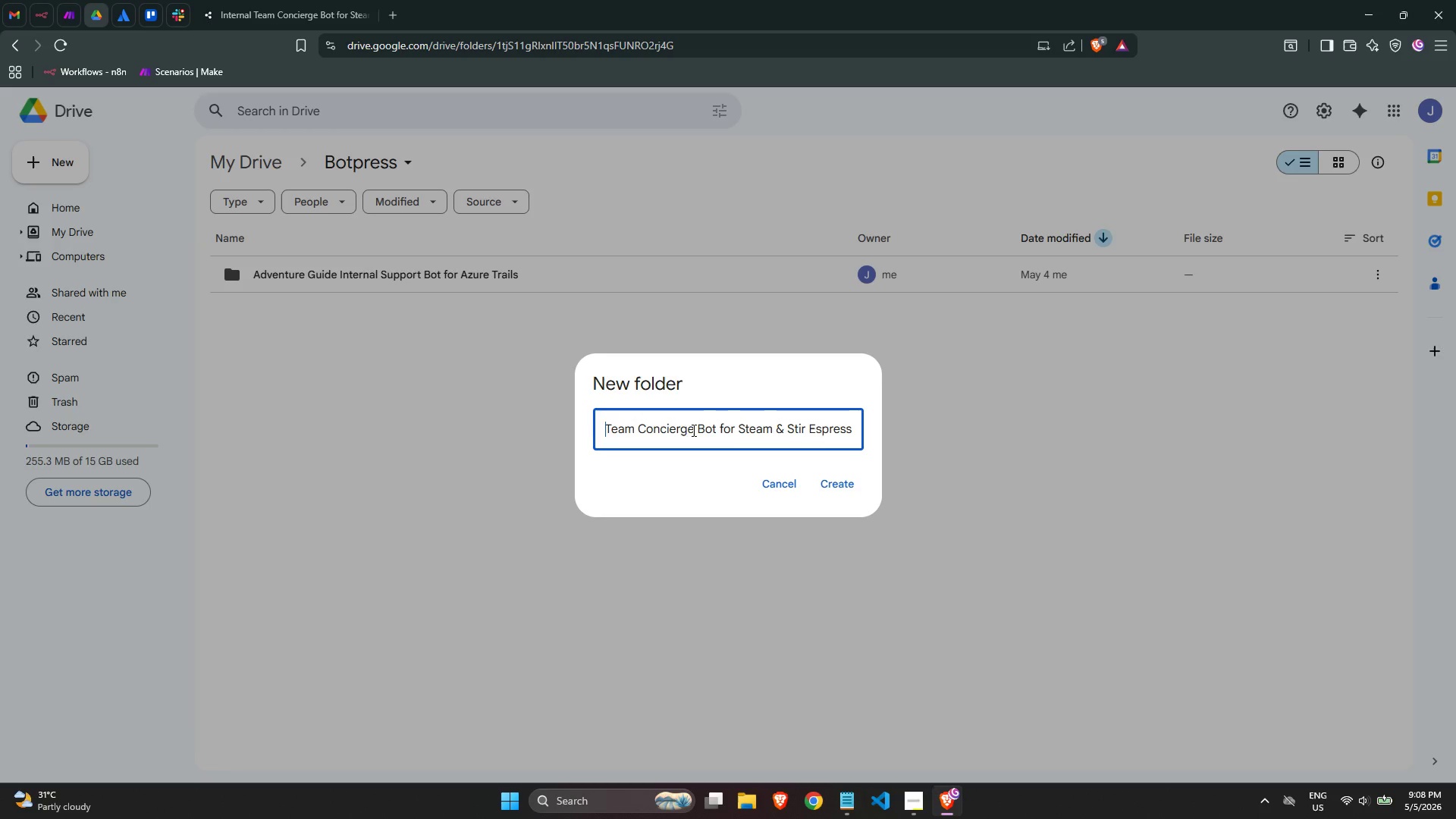 
key(Control+ArrowLeft)
 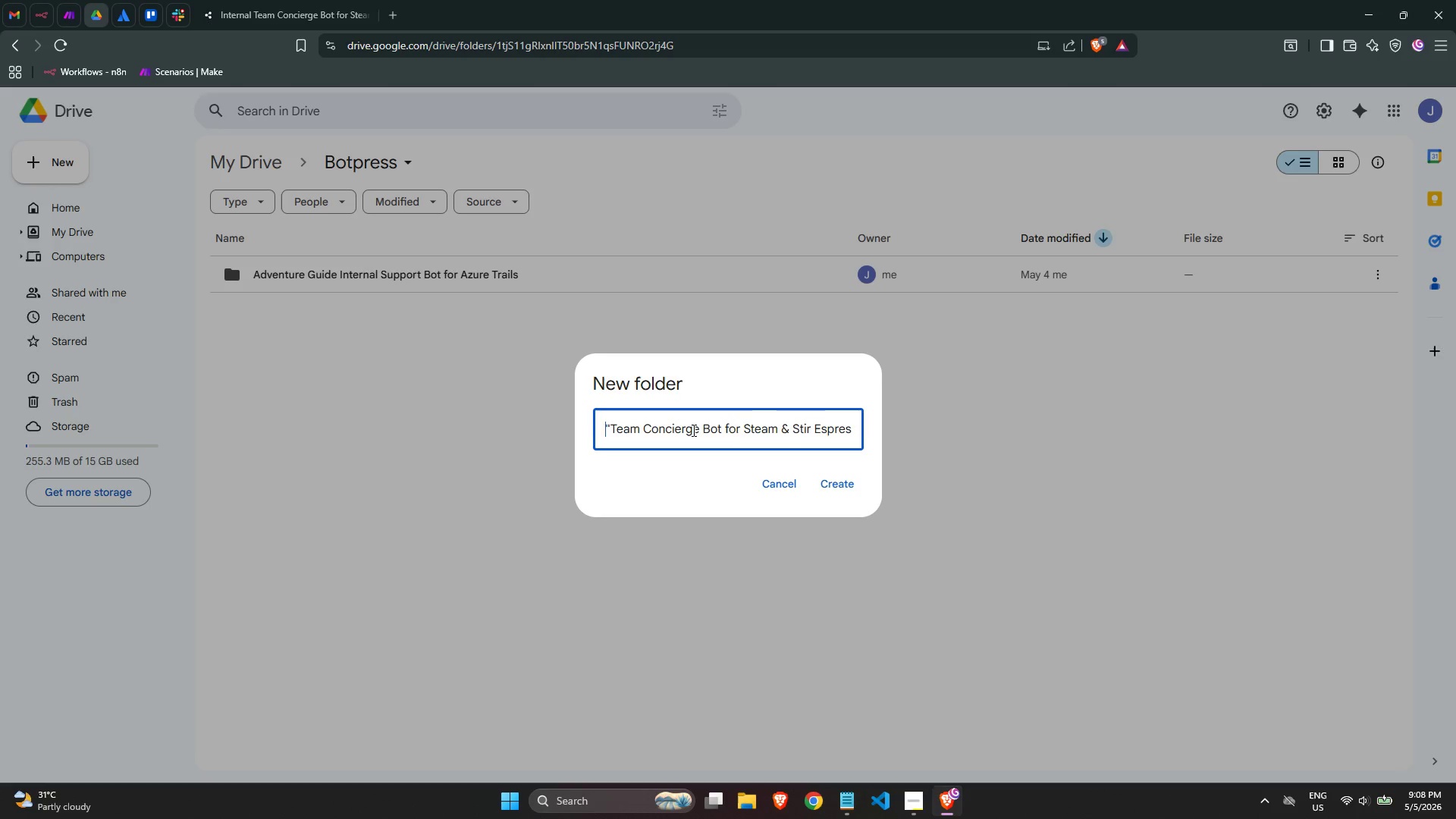 
key(ArrowRight)
 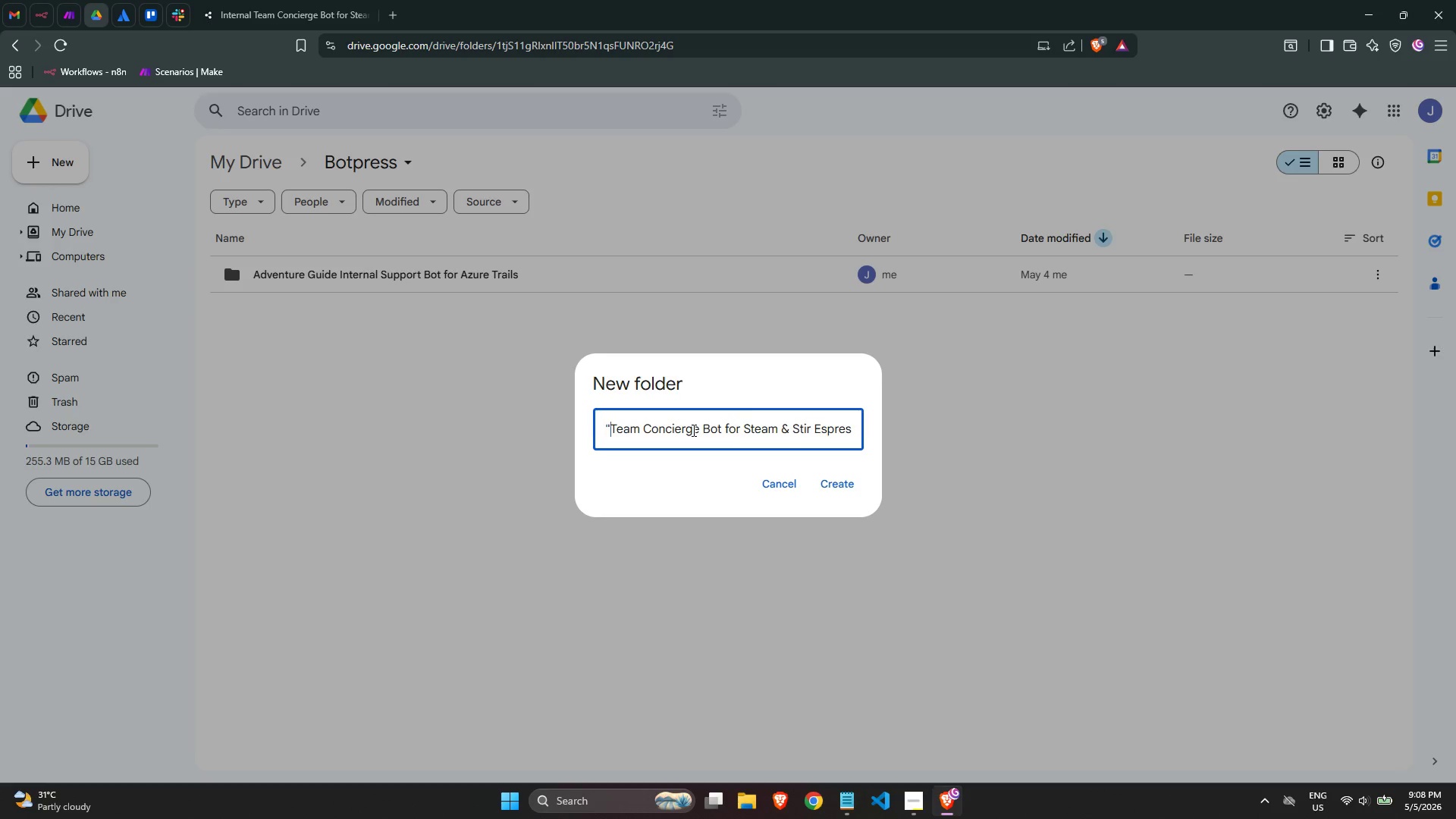 
key(ArrowRight)
 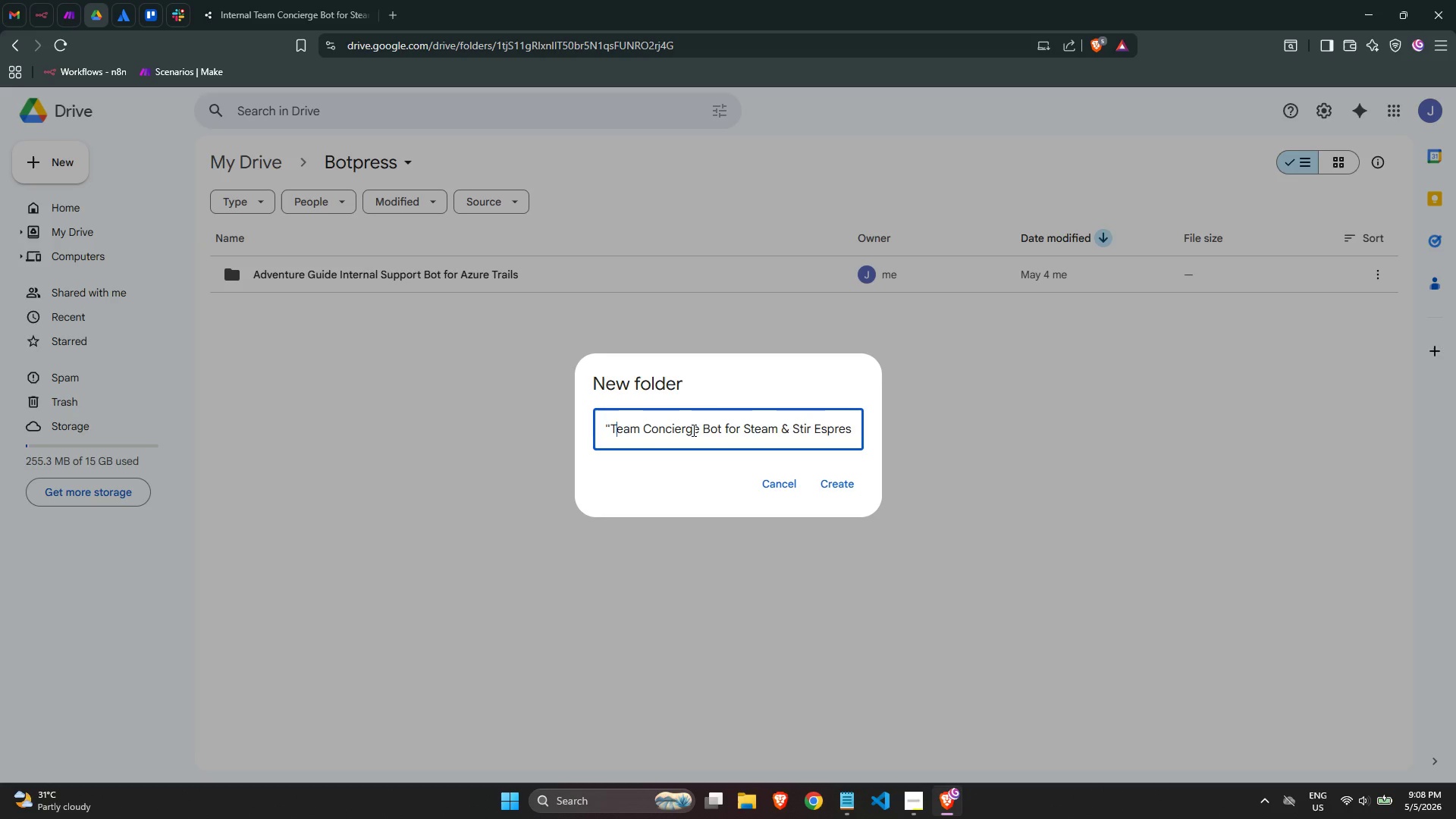 
key(ArrowLeft)
 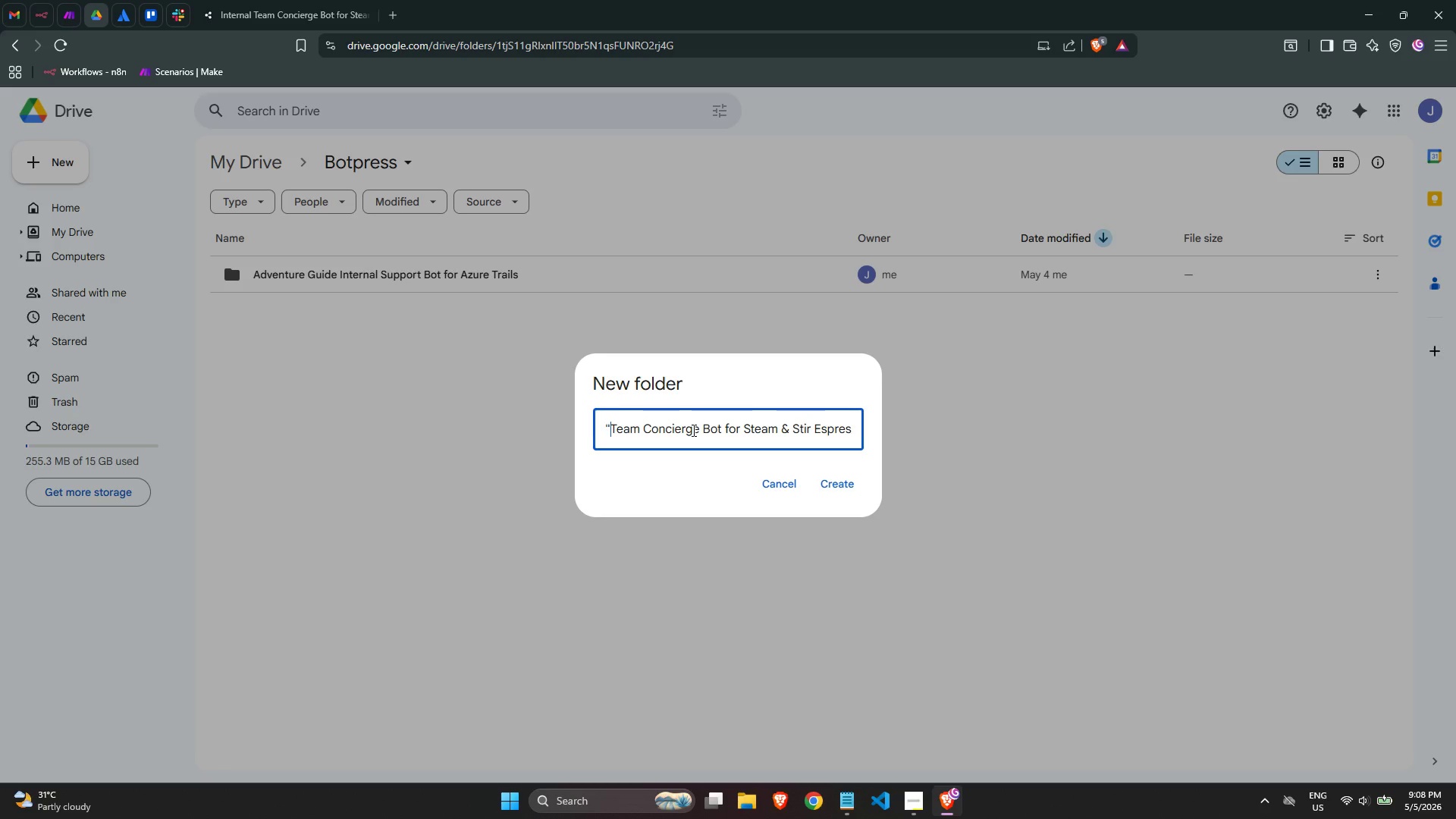 
key(Backspace)
 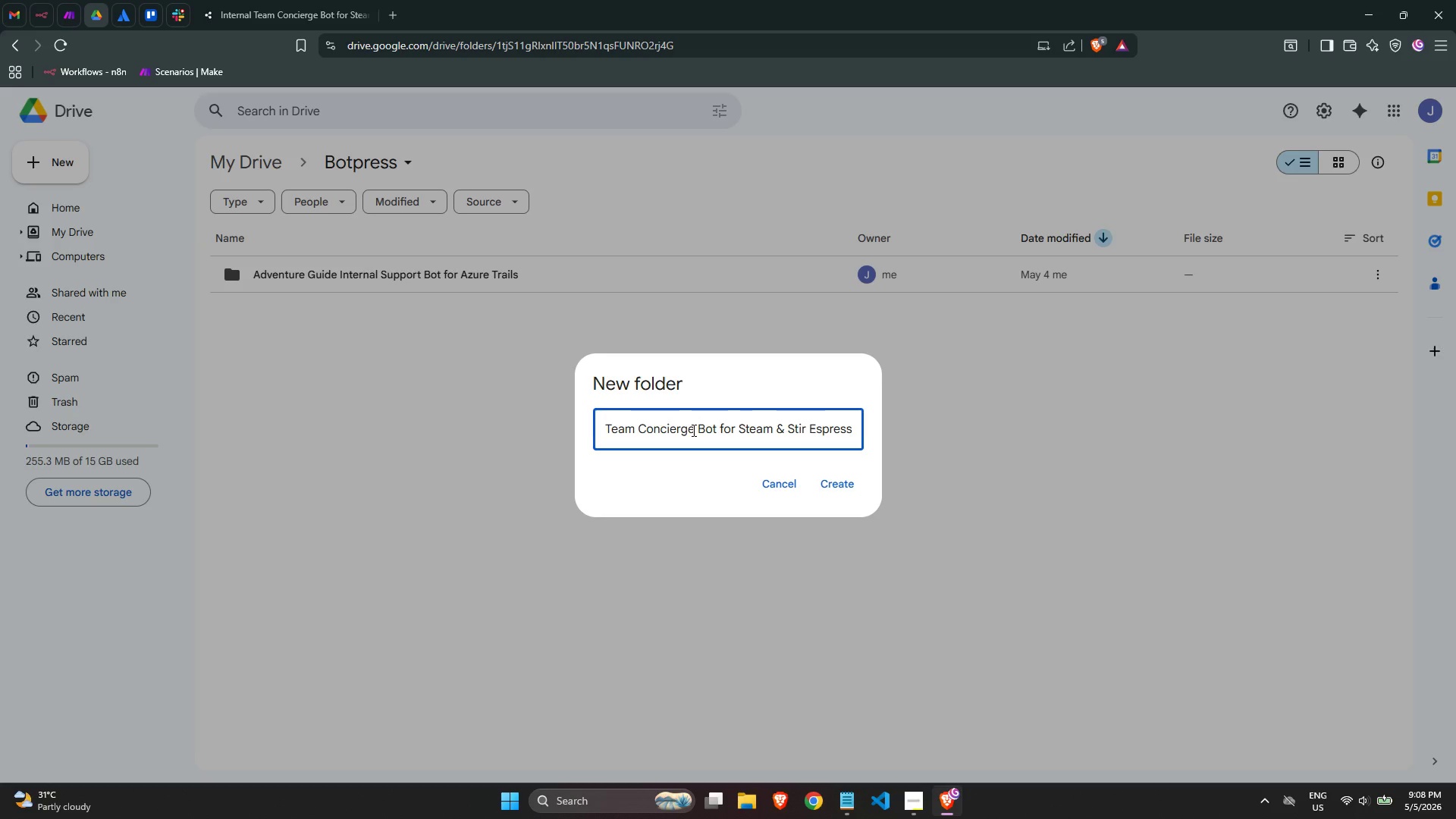 
key(Shift+ShiftRight)
 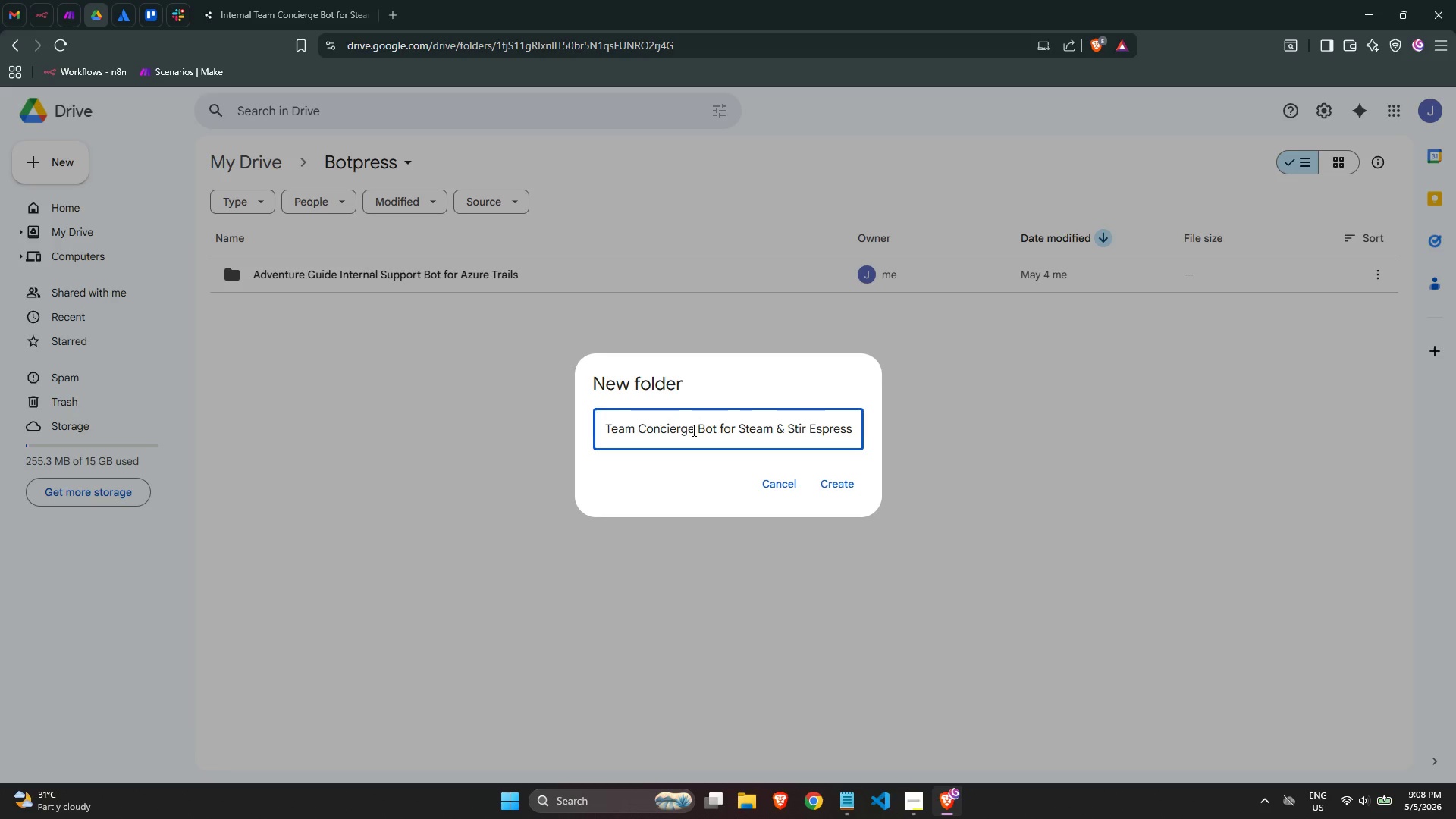 
key(Enter)
 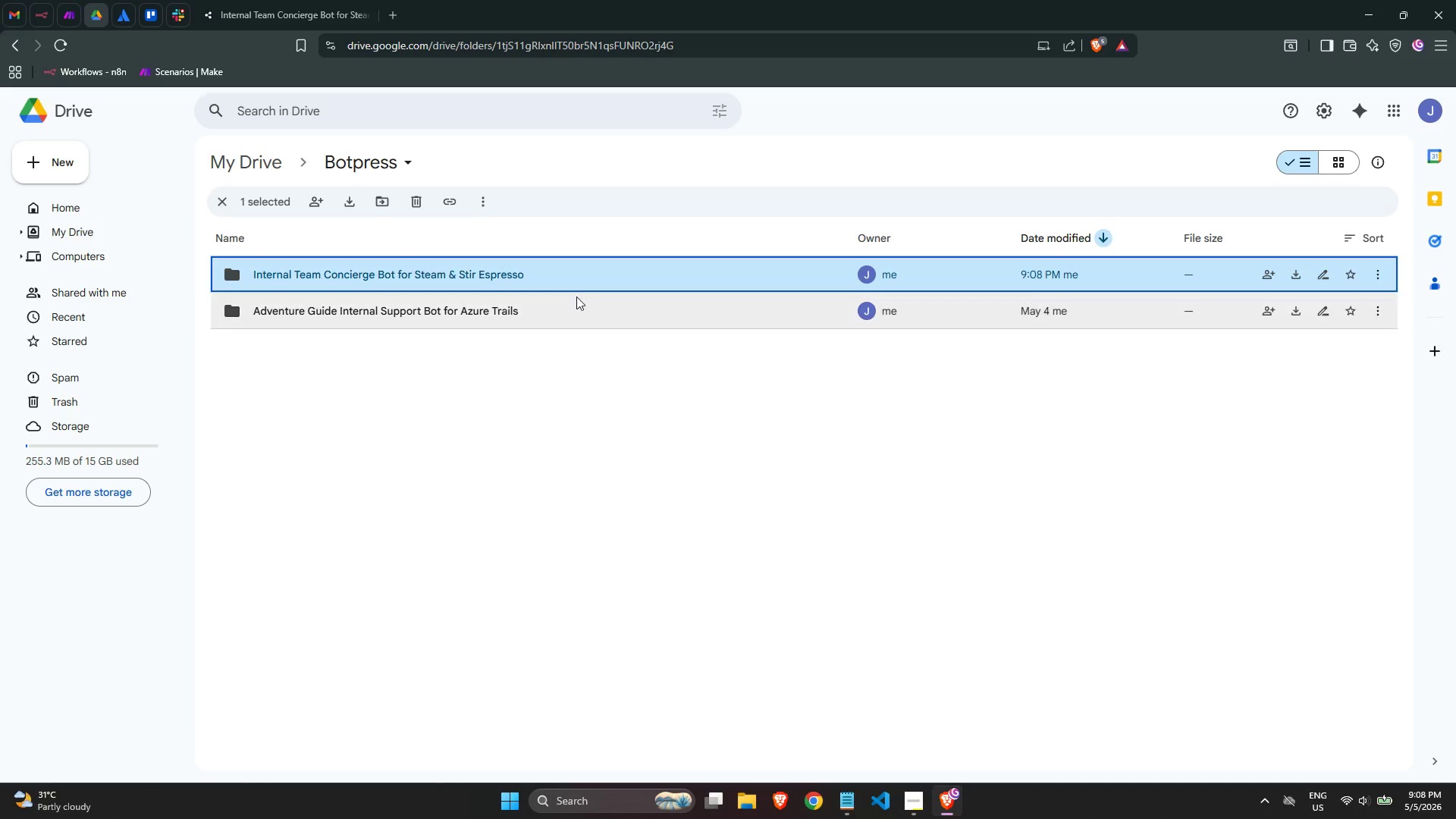 
double_click([564, 274])
 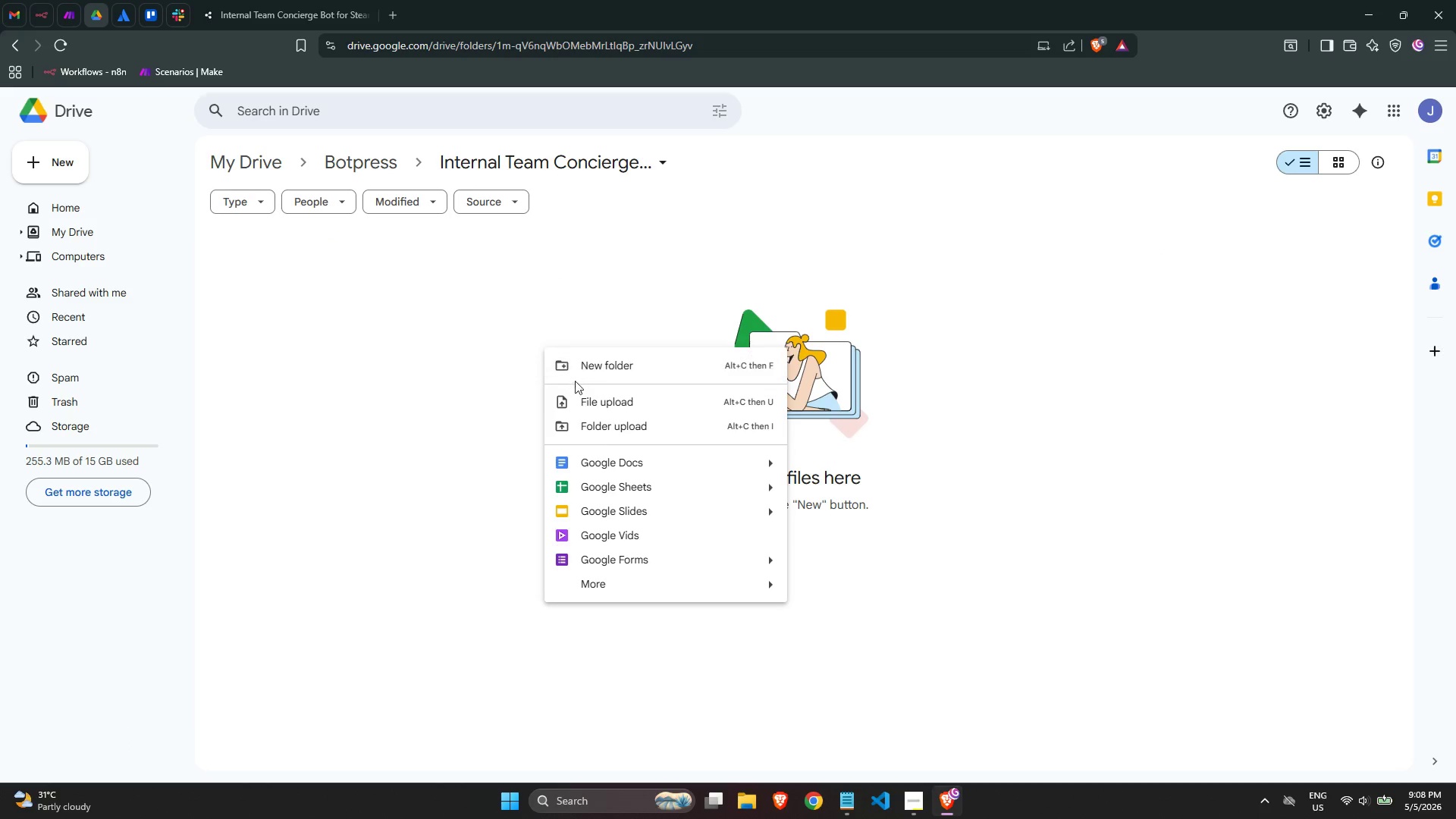 
left_click([630, 497])
 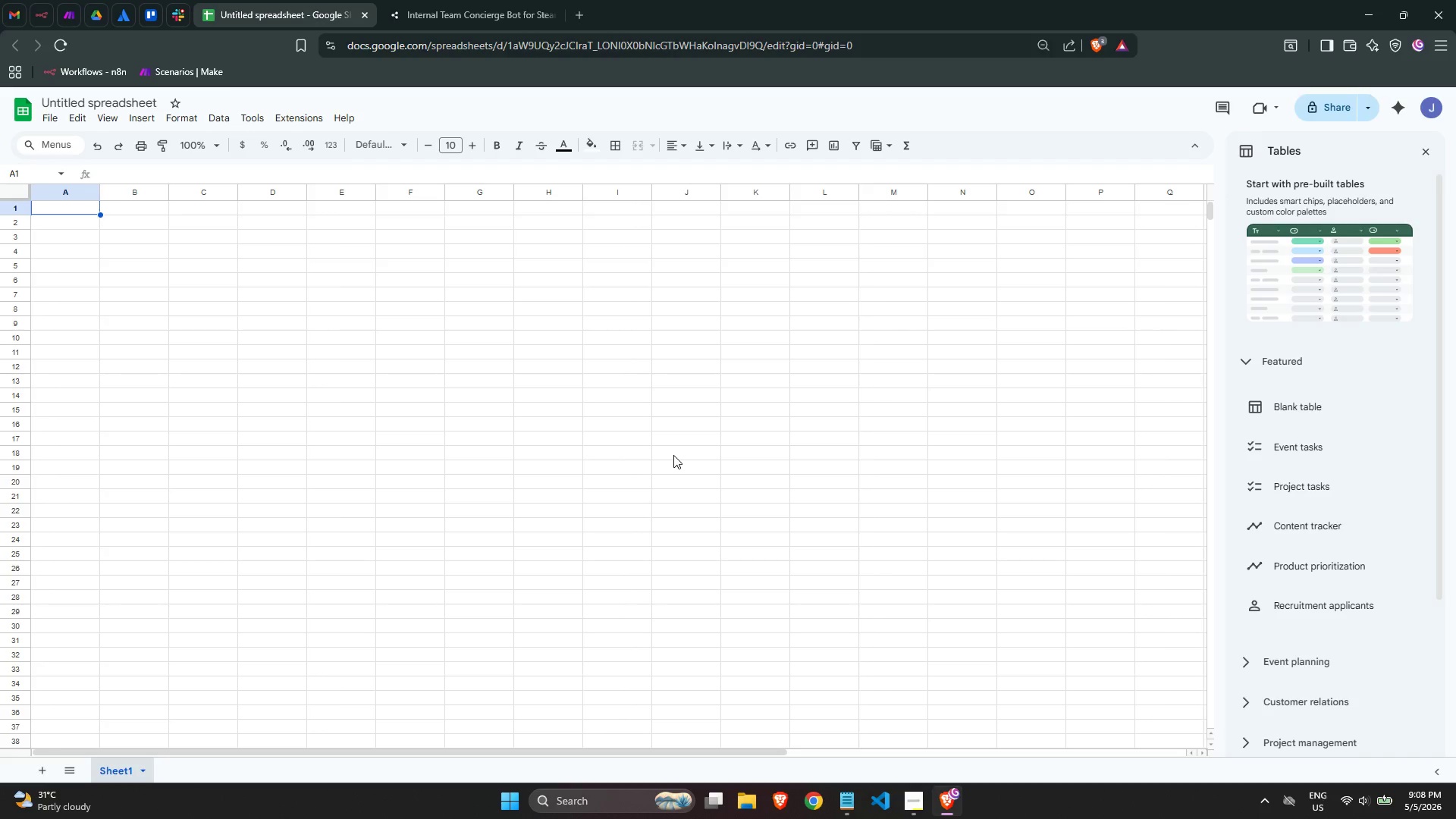 
wait(29.45)
 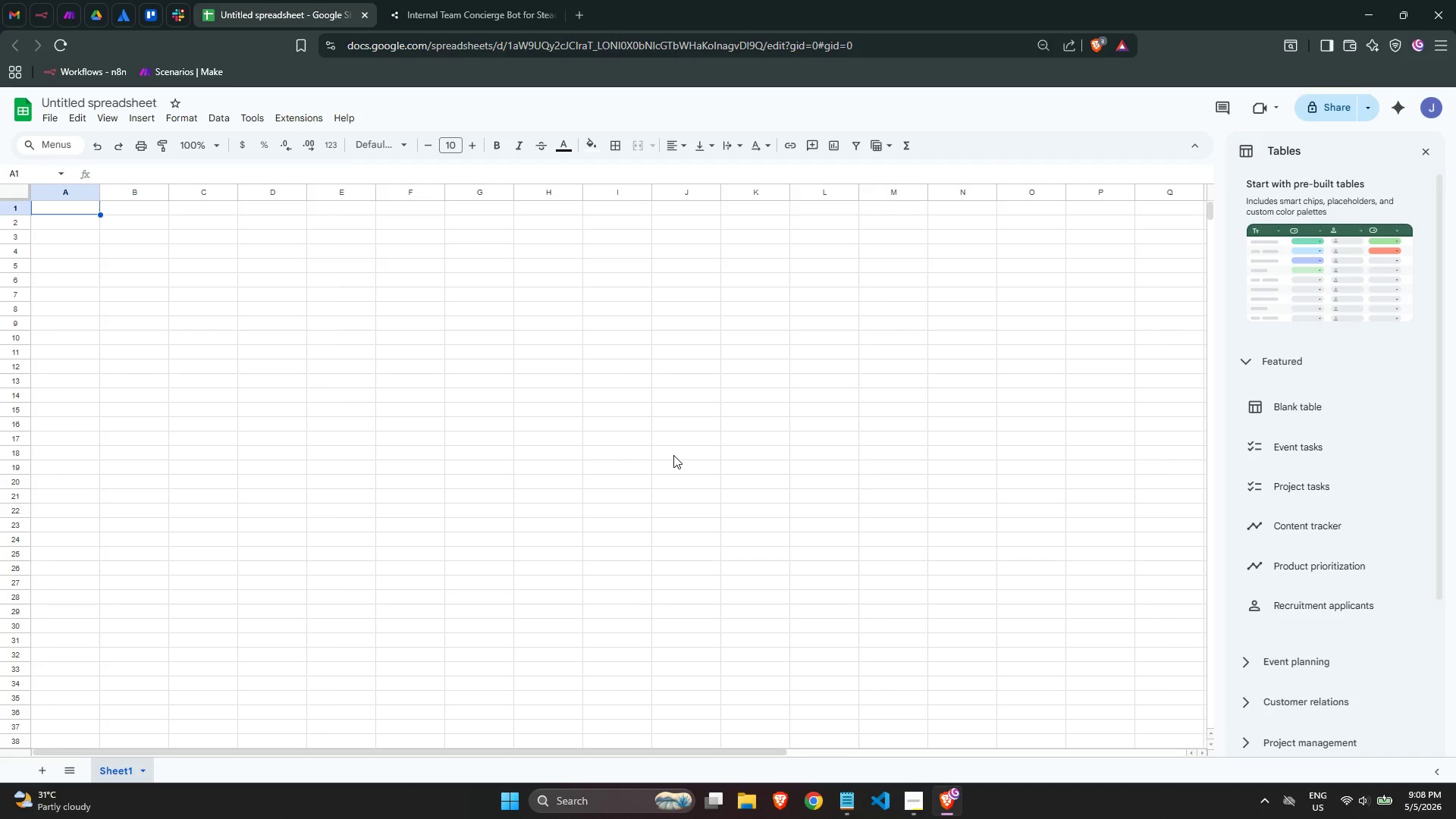 
left_click([1309, 400])
 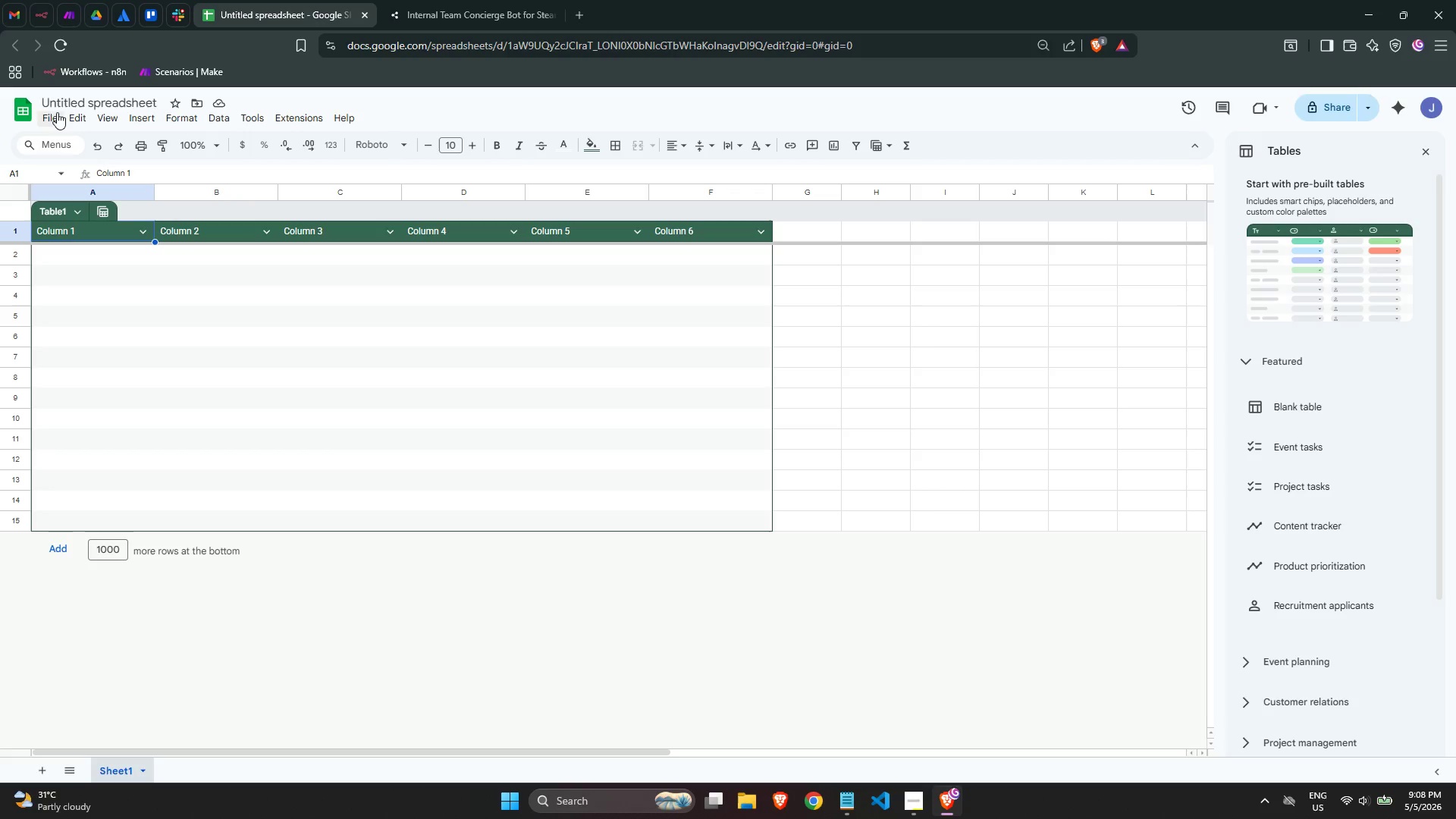 
wait(7.86)
 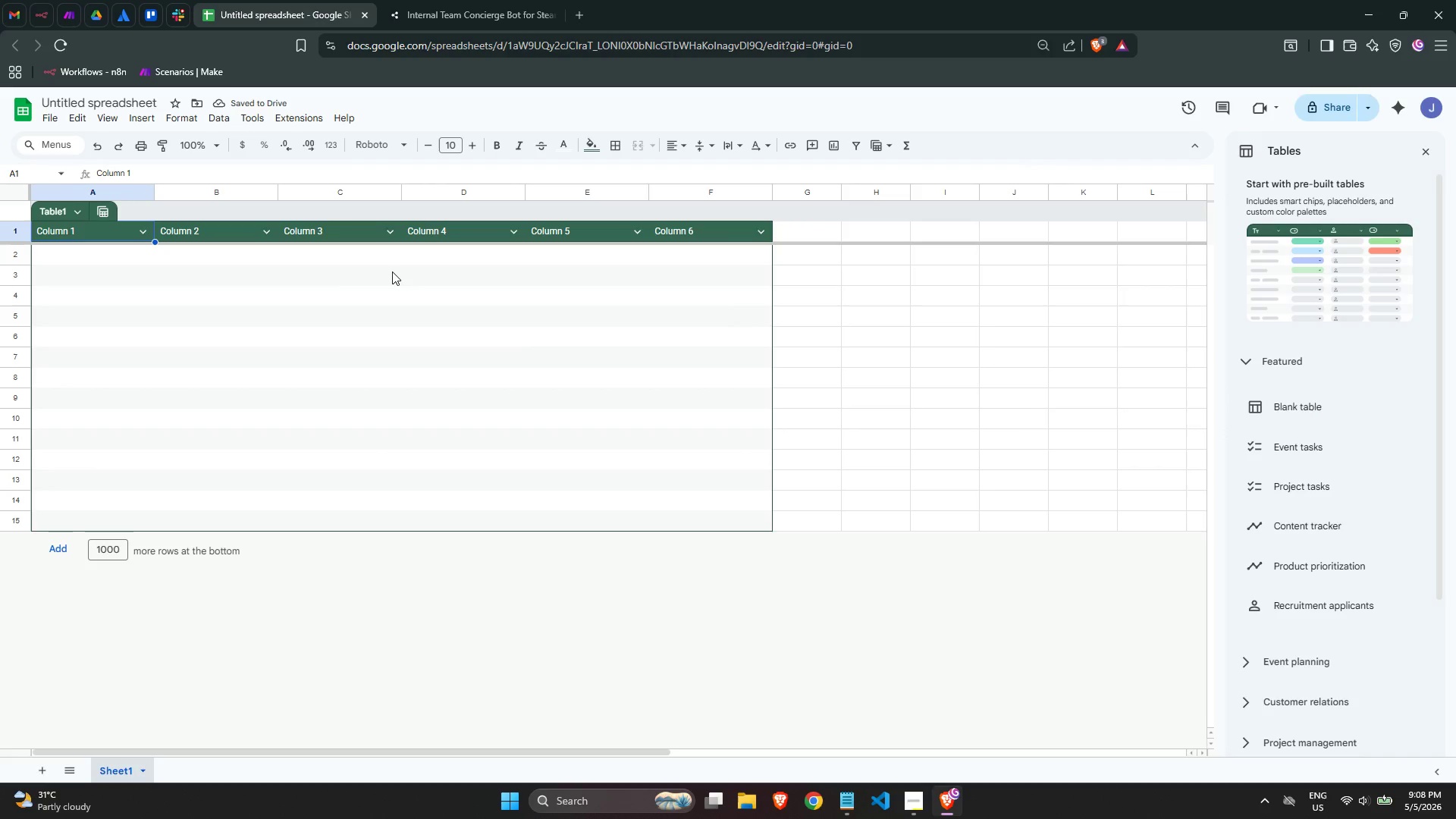 
left_click([910, 800])